 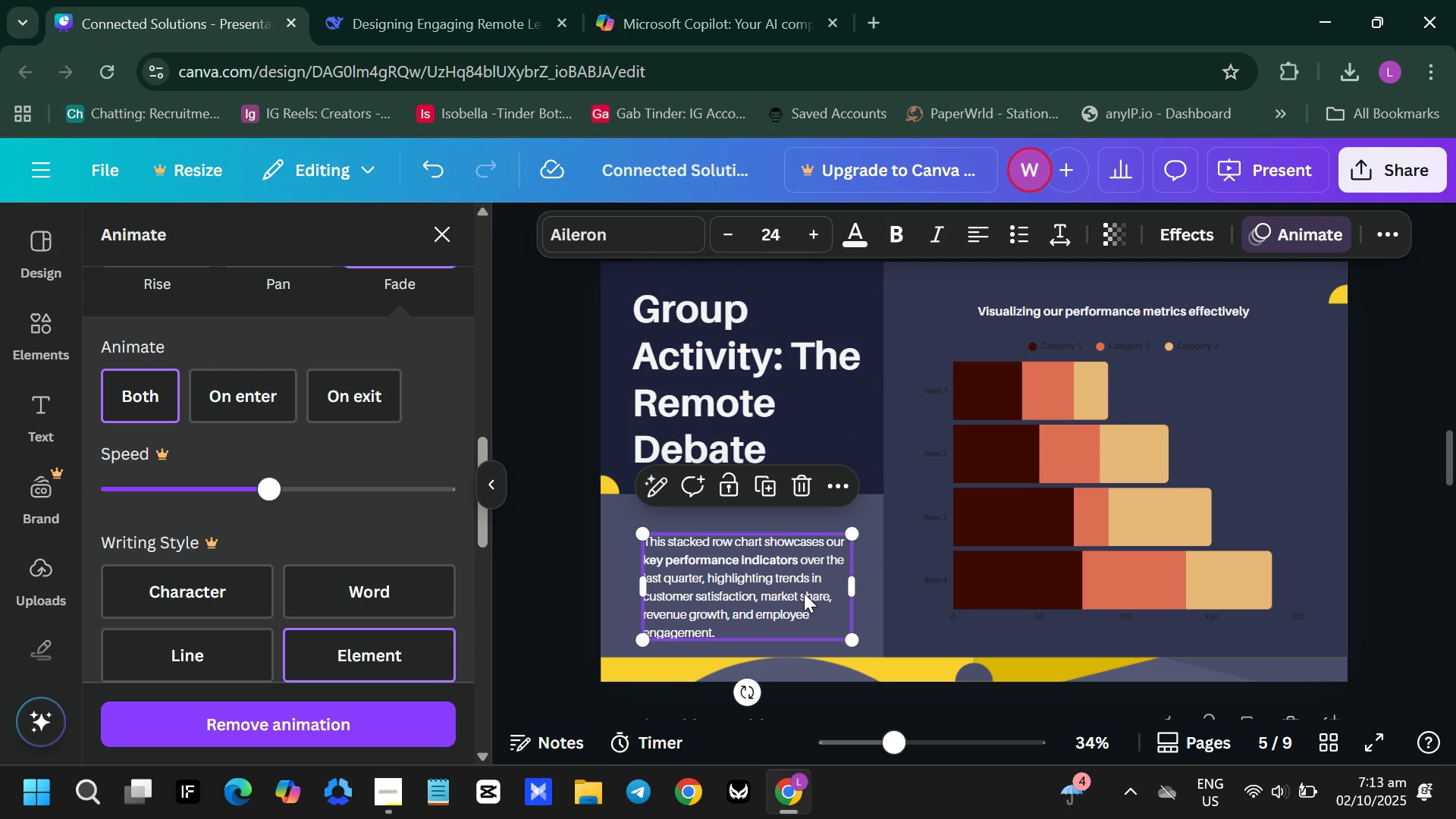 
left_click([396, 0])
 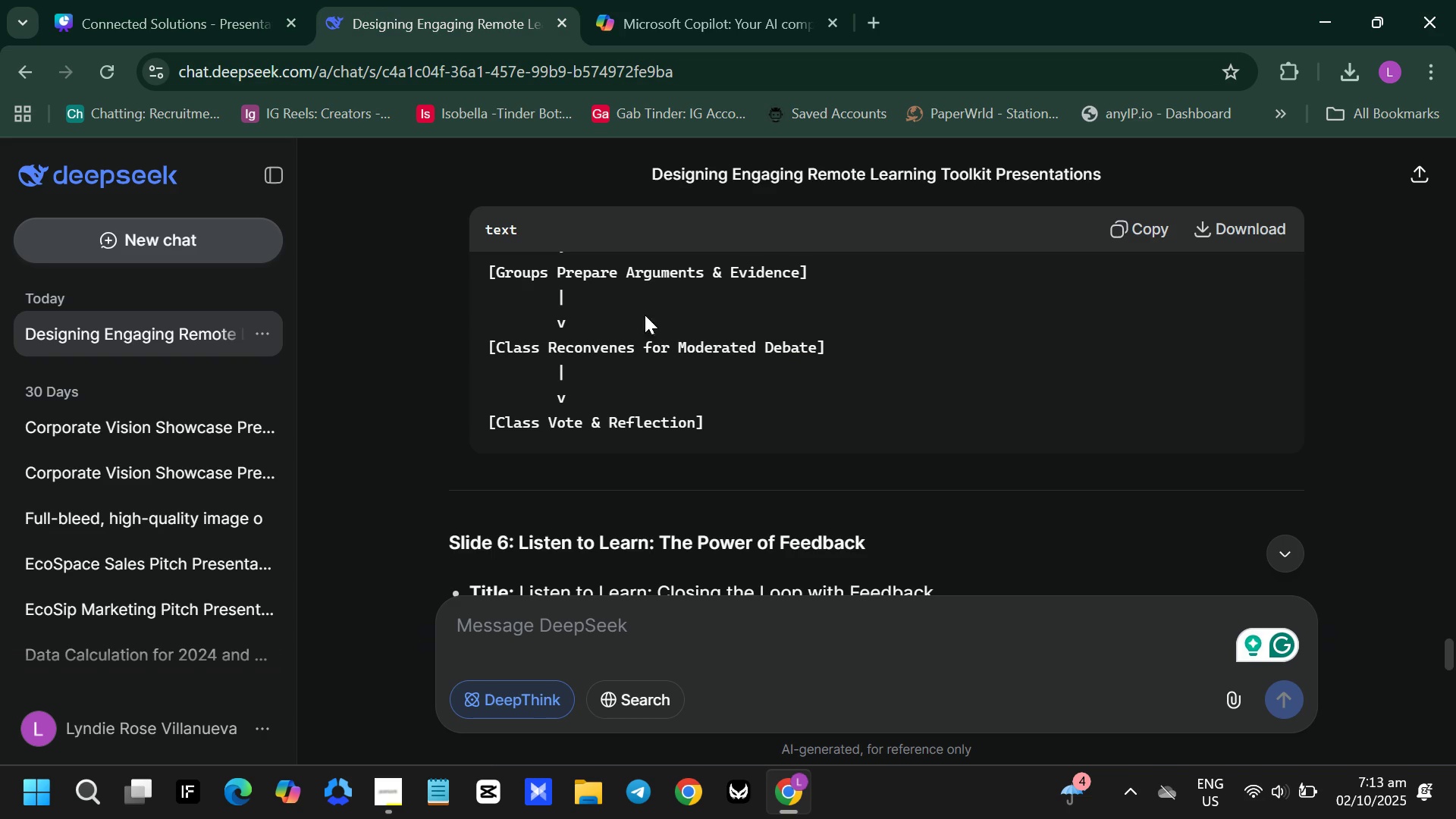 
scroll: coordinate [648, 318], scroll_direction: up, amount: 3.0
 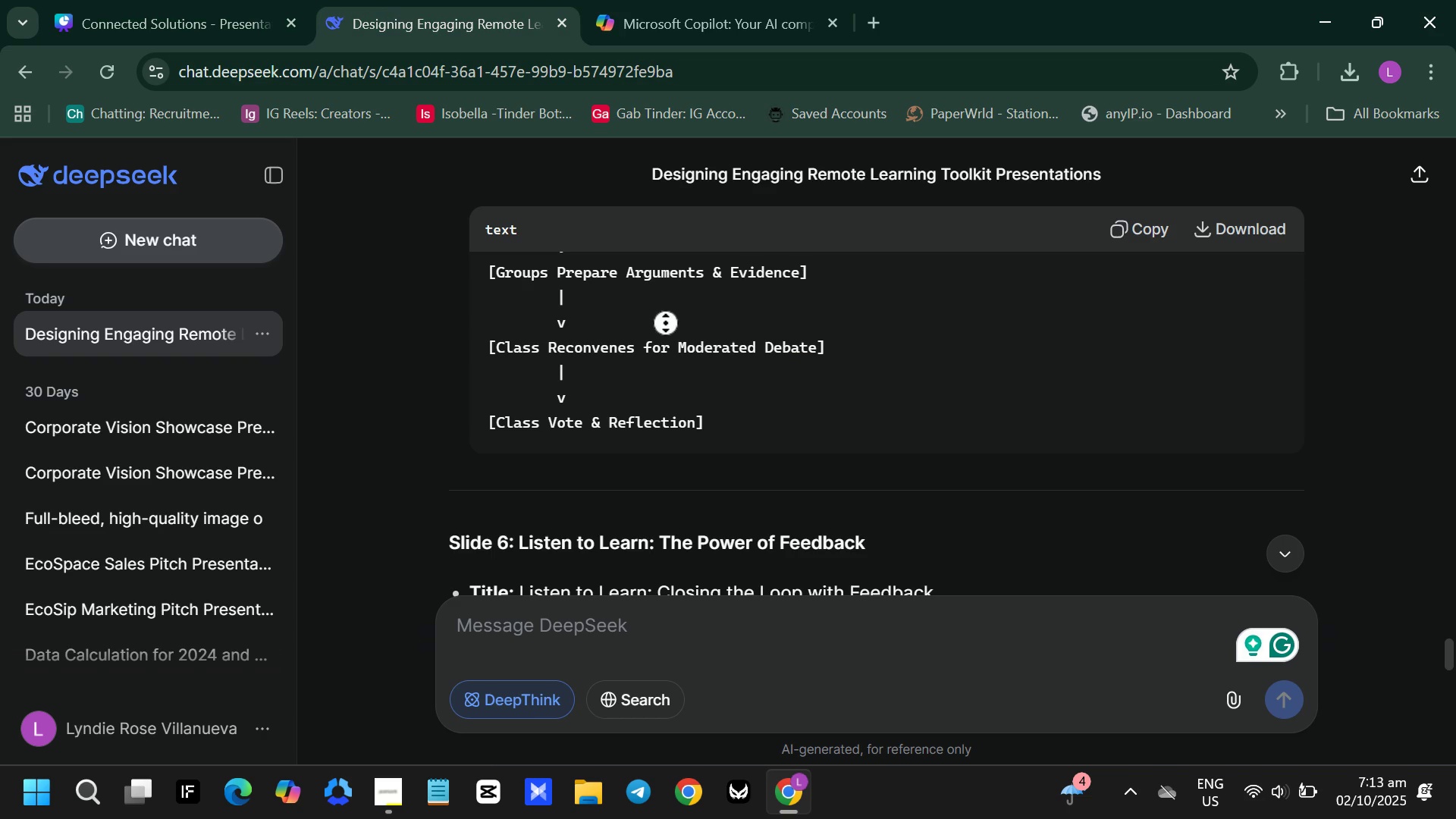 
middle_click([648, 318])
 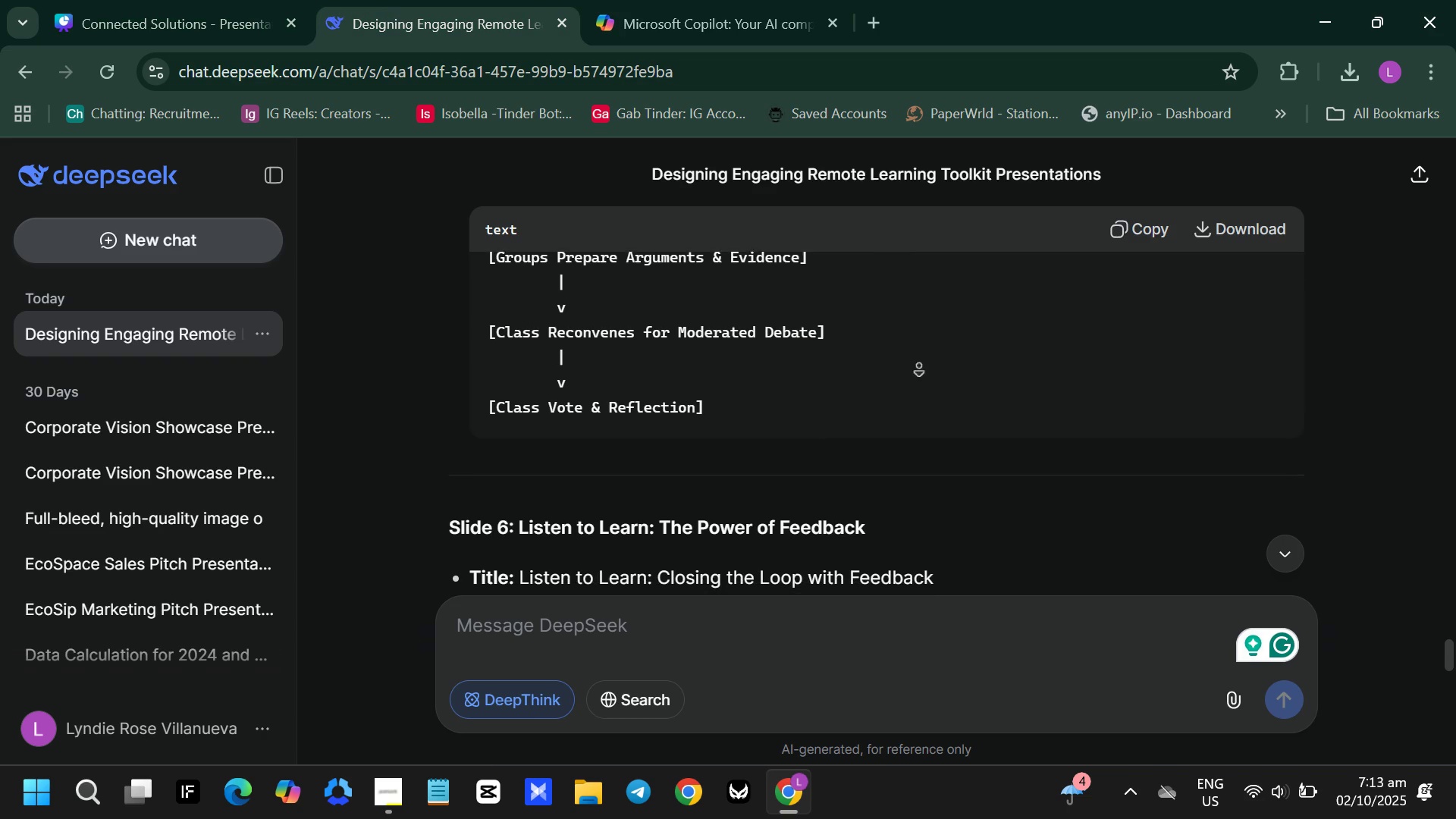 
left_click([919, 366])
 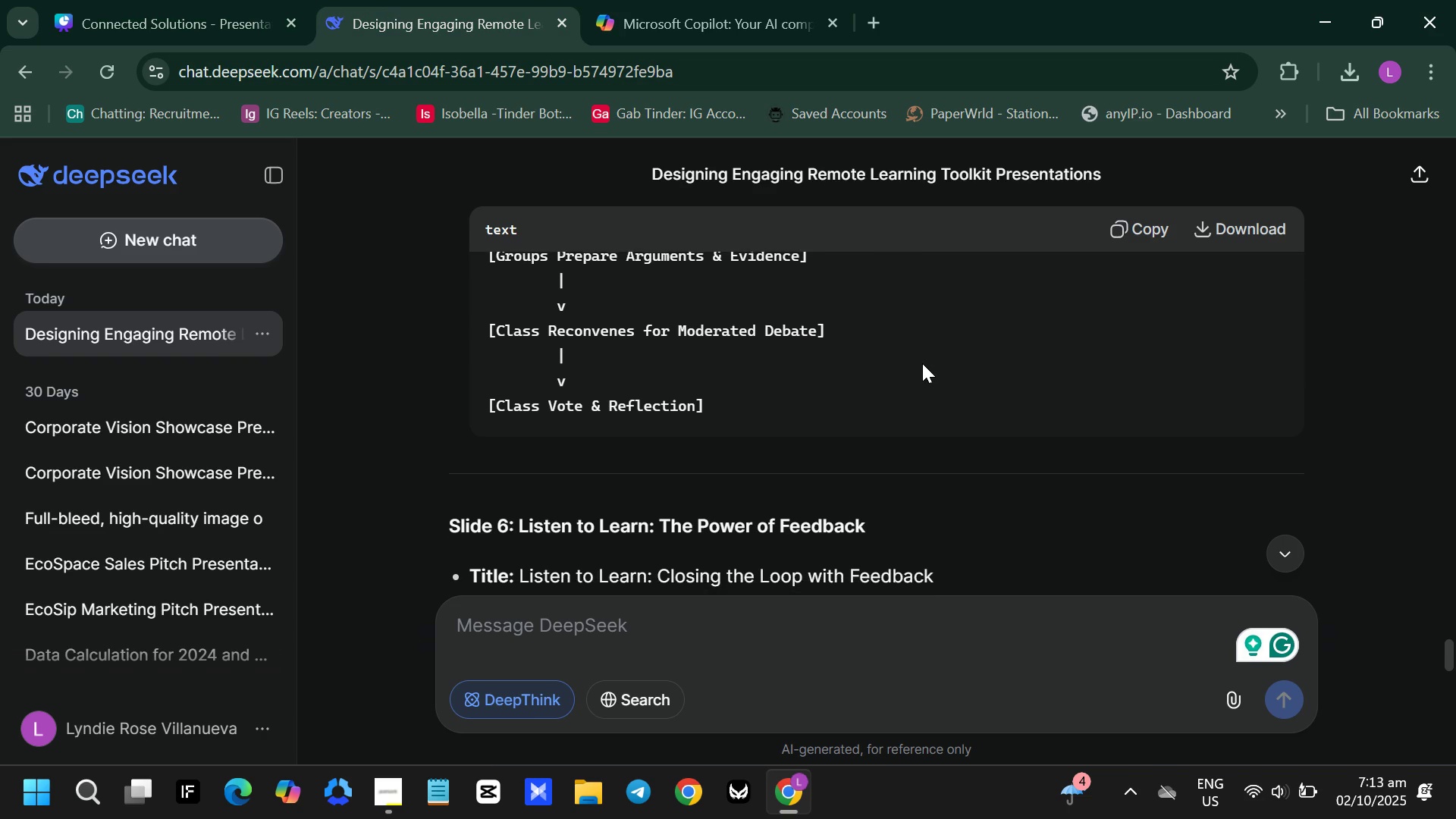 
scroll: coordinate [922, 363], scroll_direction: up, amount: 3.0